 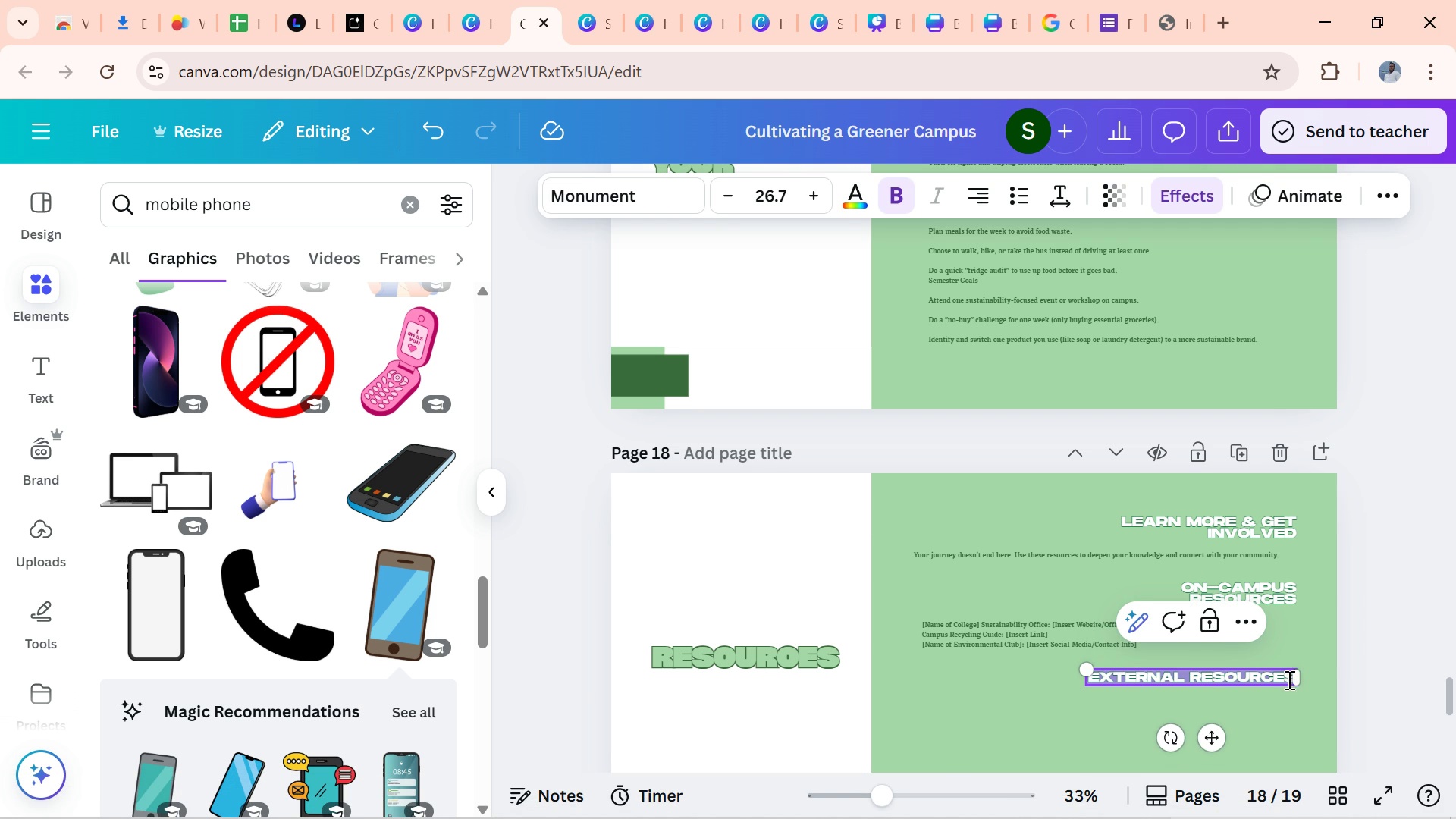 
left_click([1060, 645])
 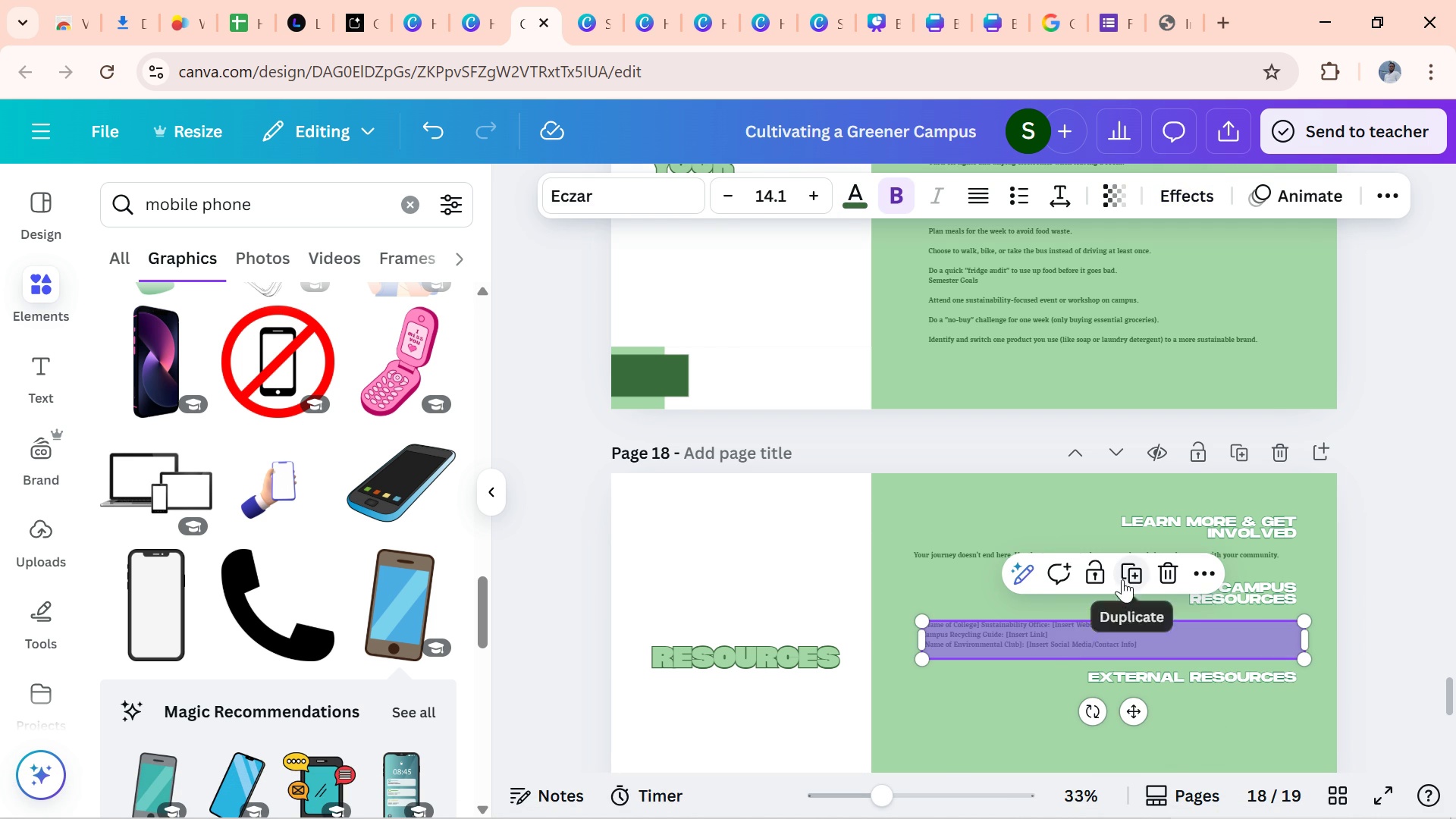 
left_click([1122, 579])
 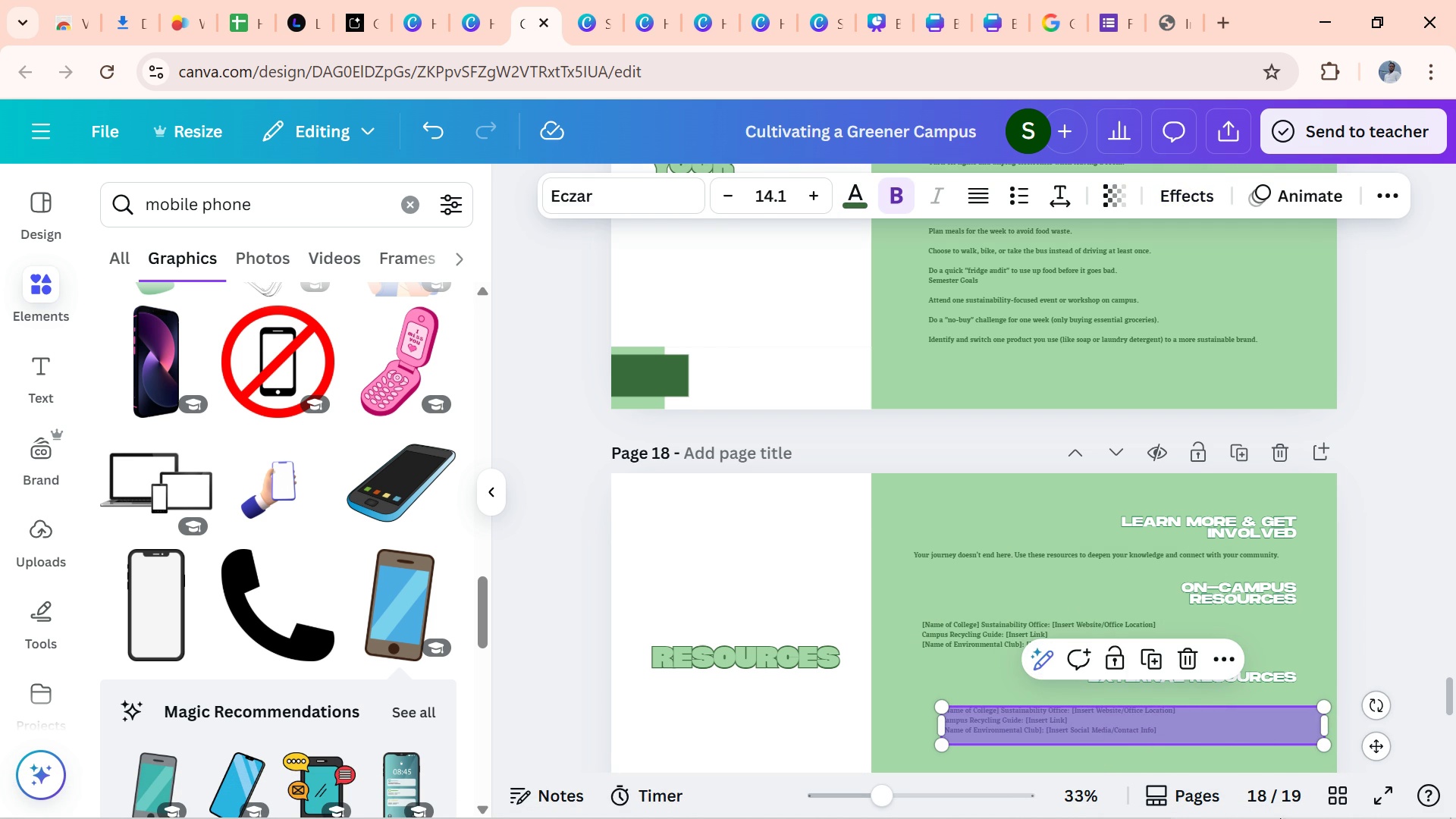 
wait(10.58)
 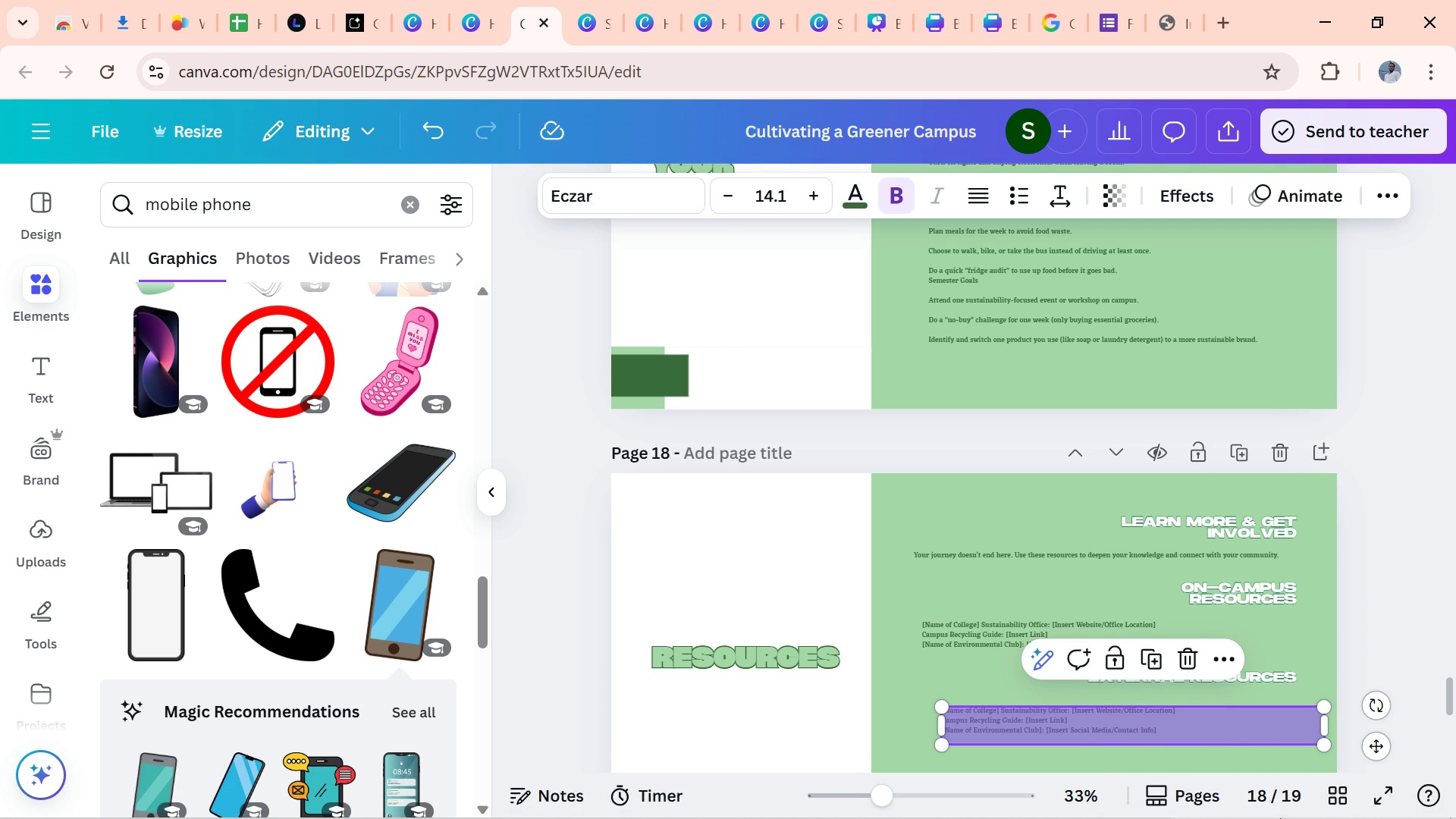 
left_click([594, 798])